 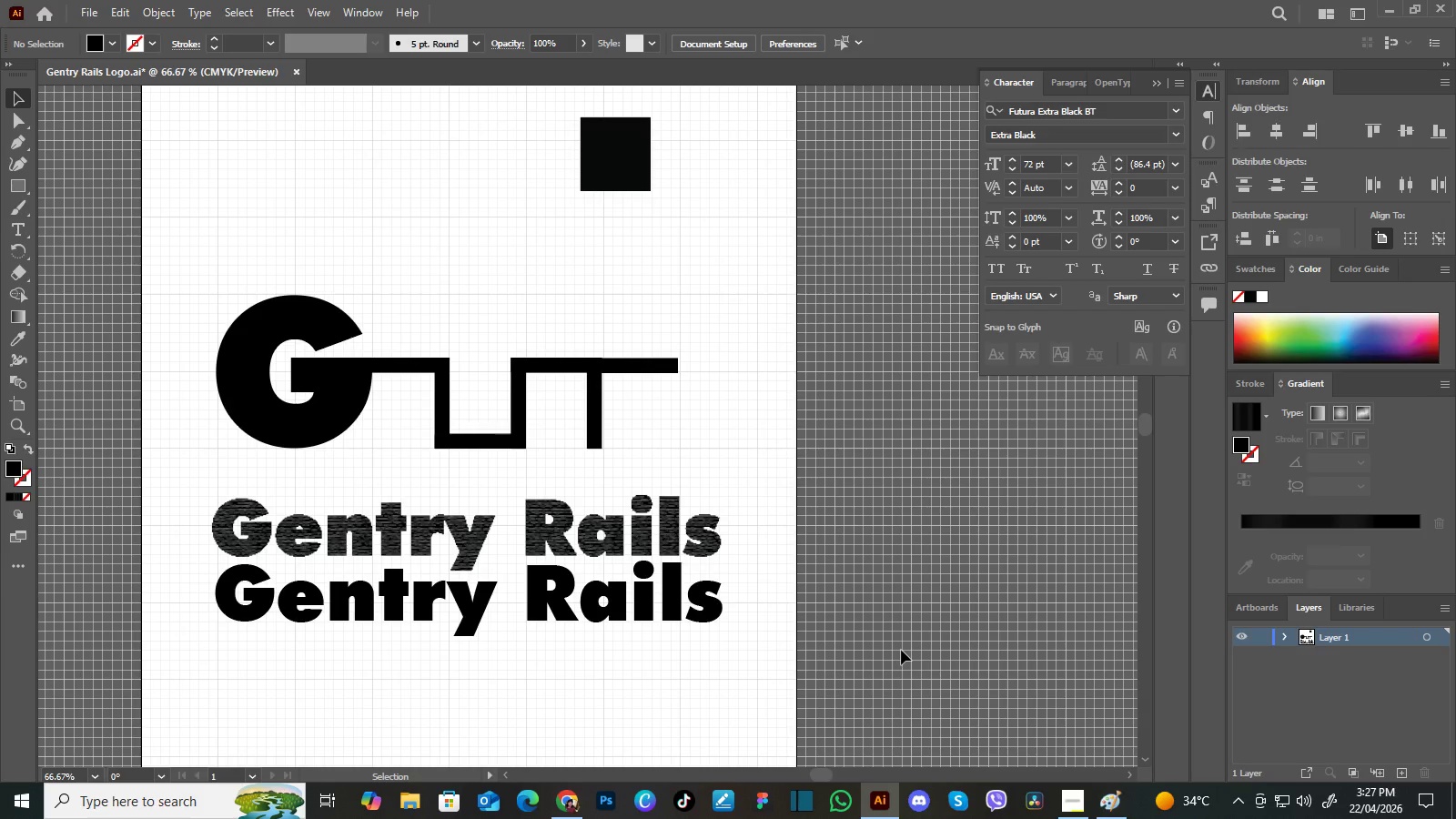 
key(PrintScreen)
 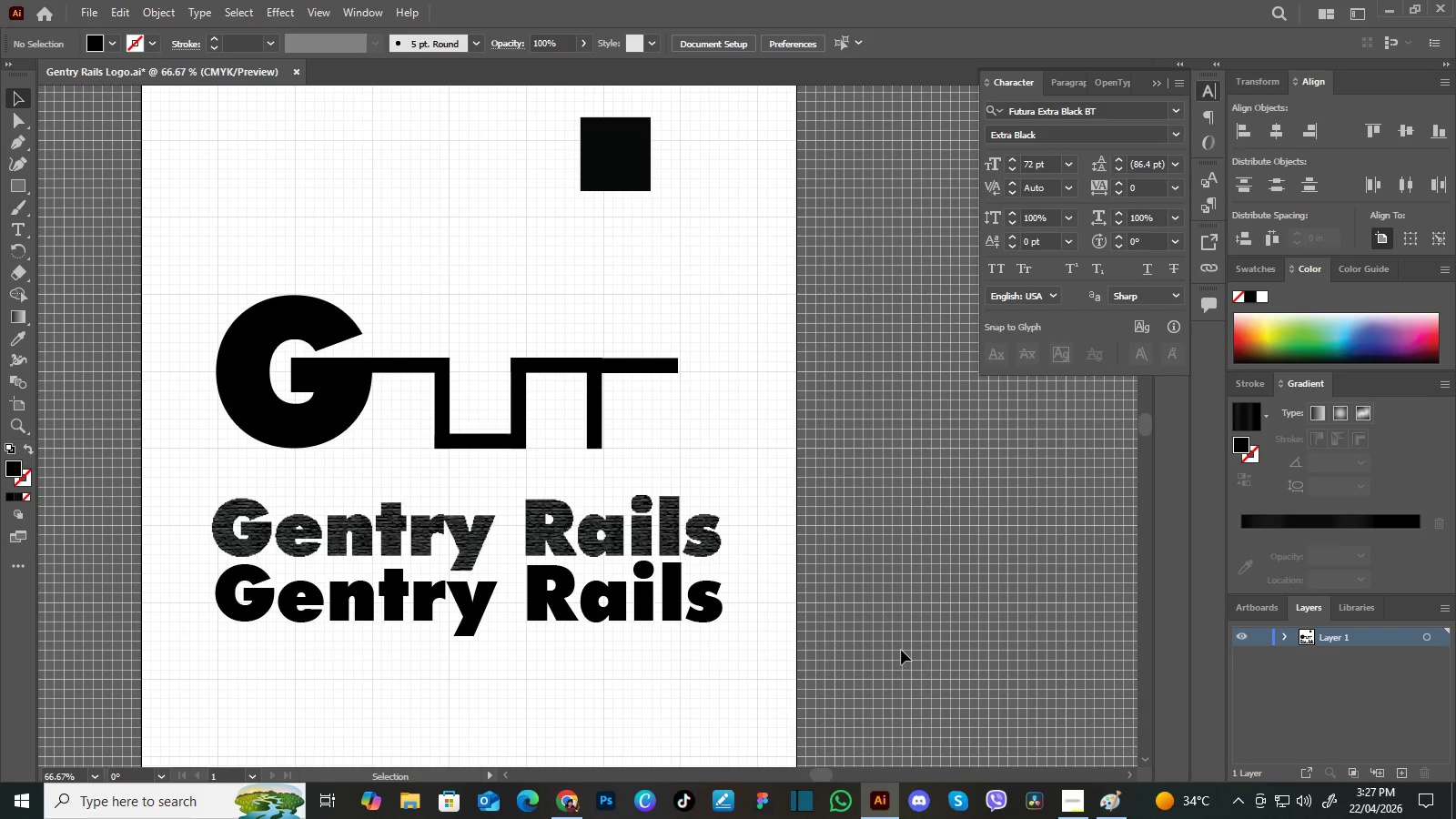 
key(PrintScreen)
 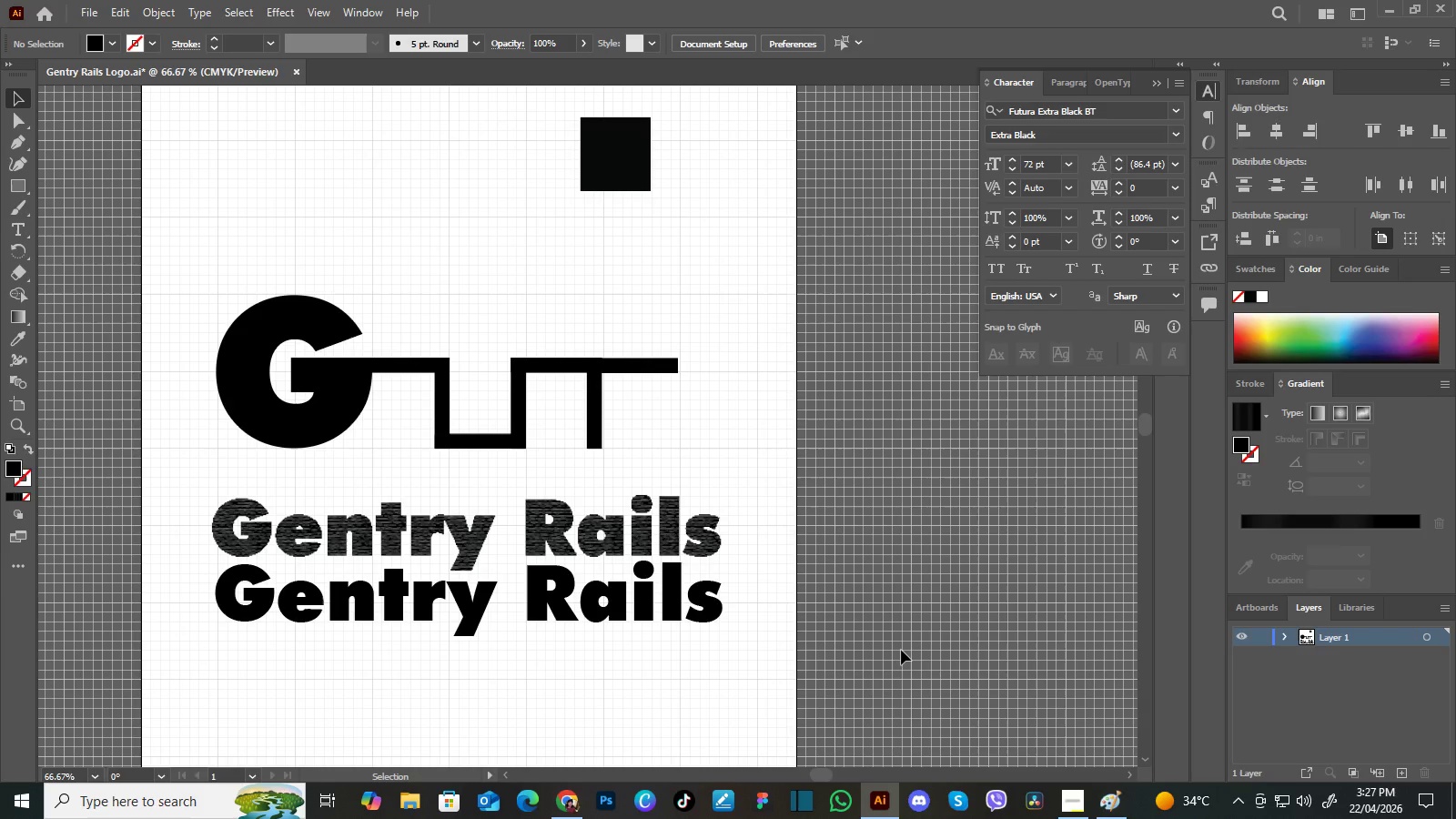 
key(PrintScreen)
 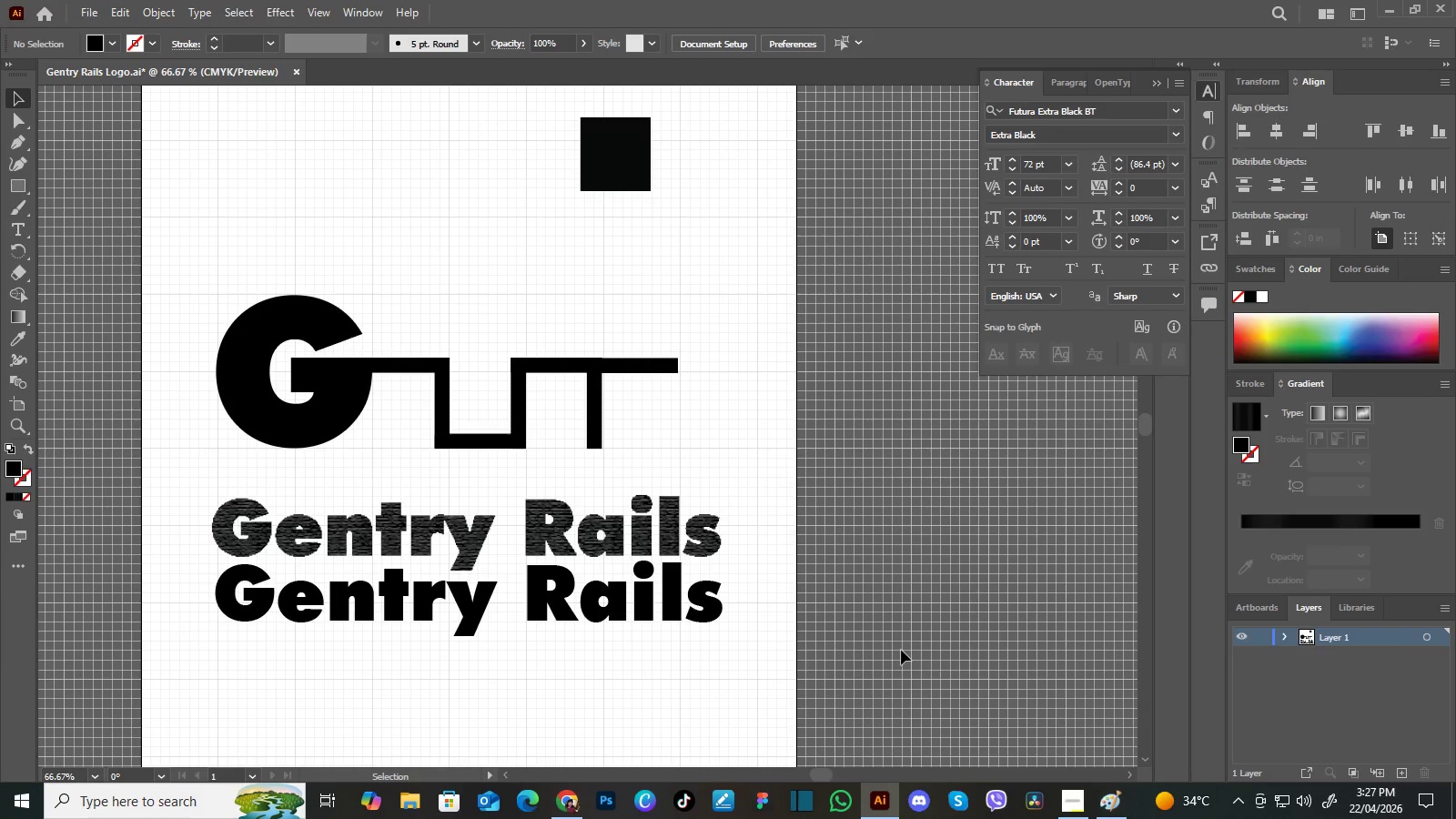 
key(PrintScreen)
 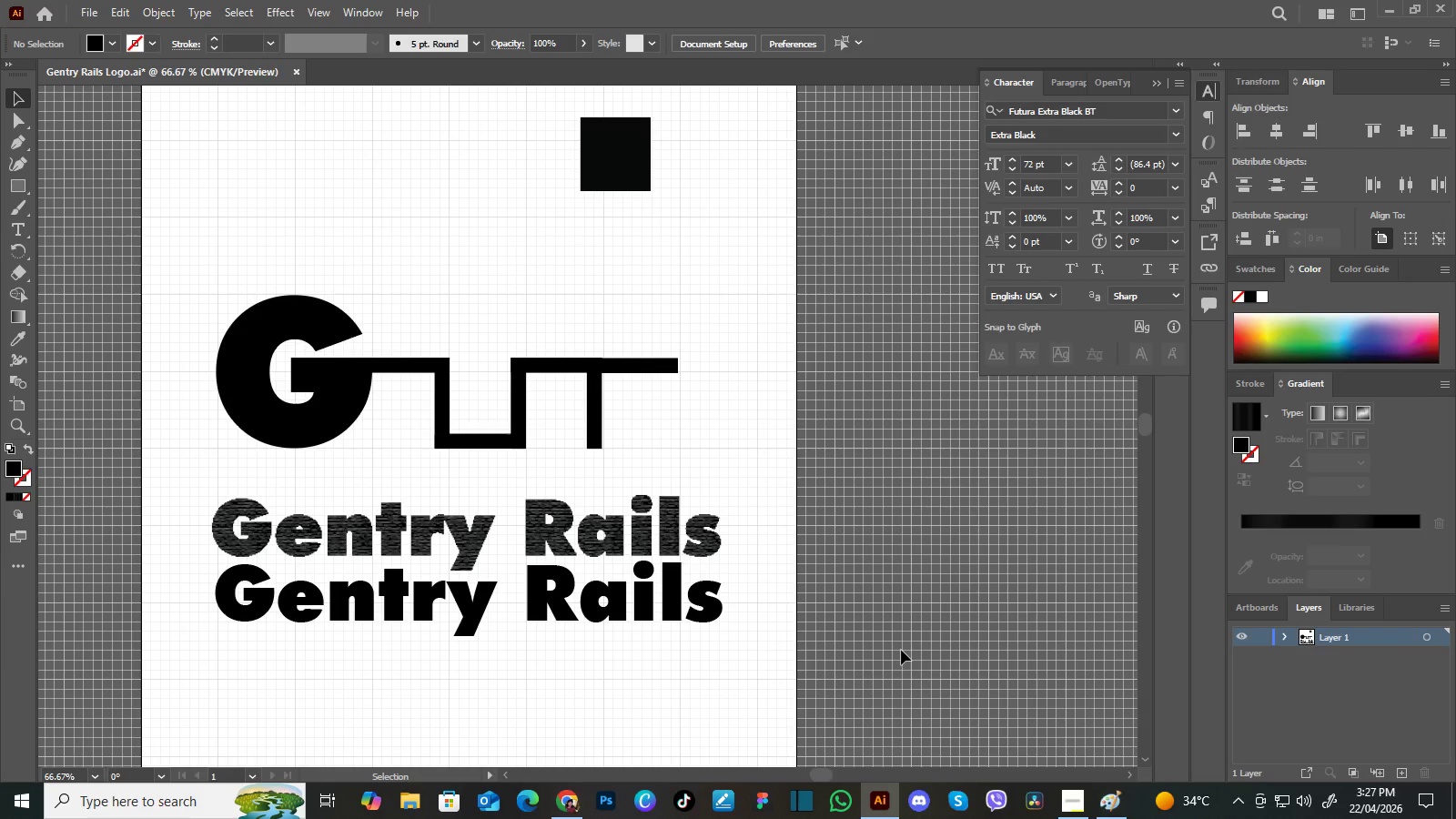 
key(PrintScreen)
 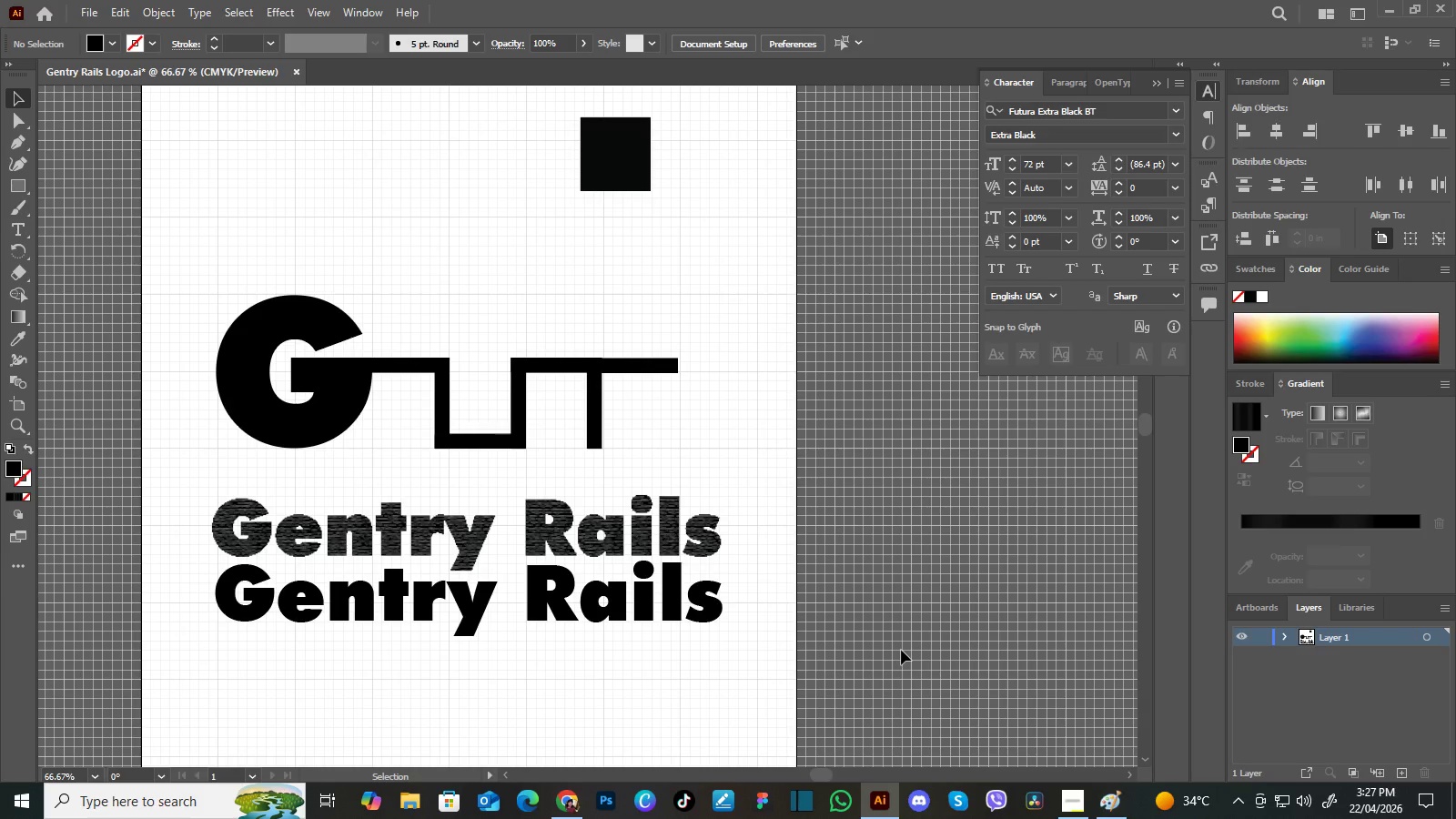 
key(PrintScreen)
 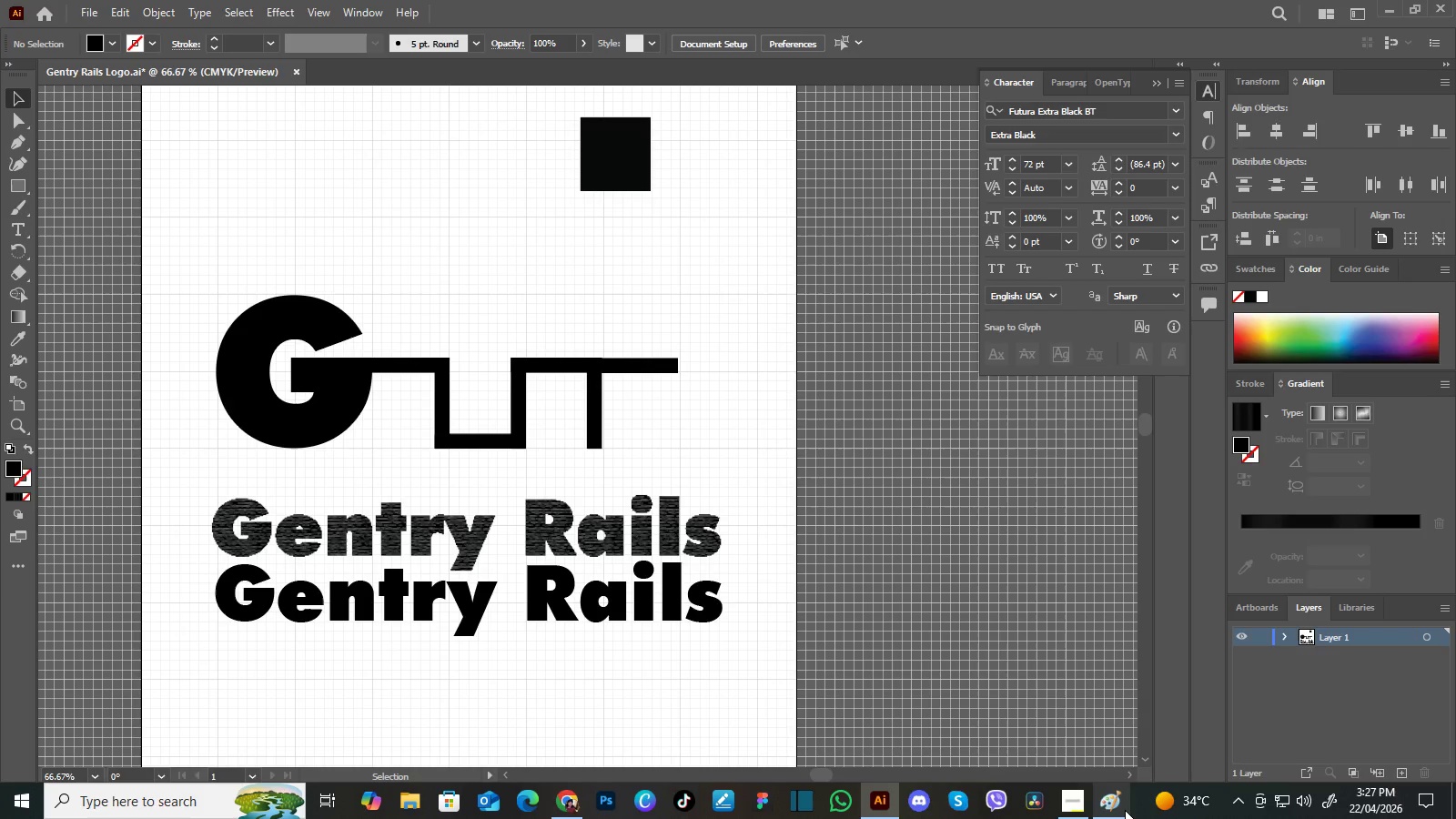 
left_click([1125, 810])
 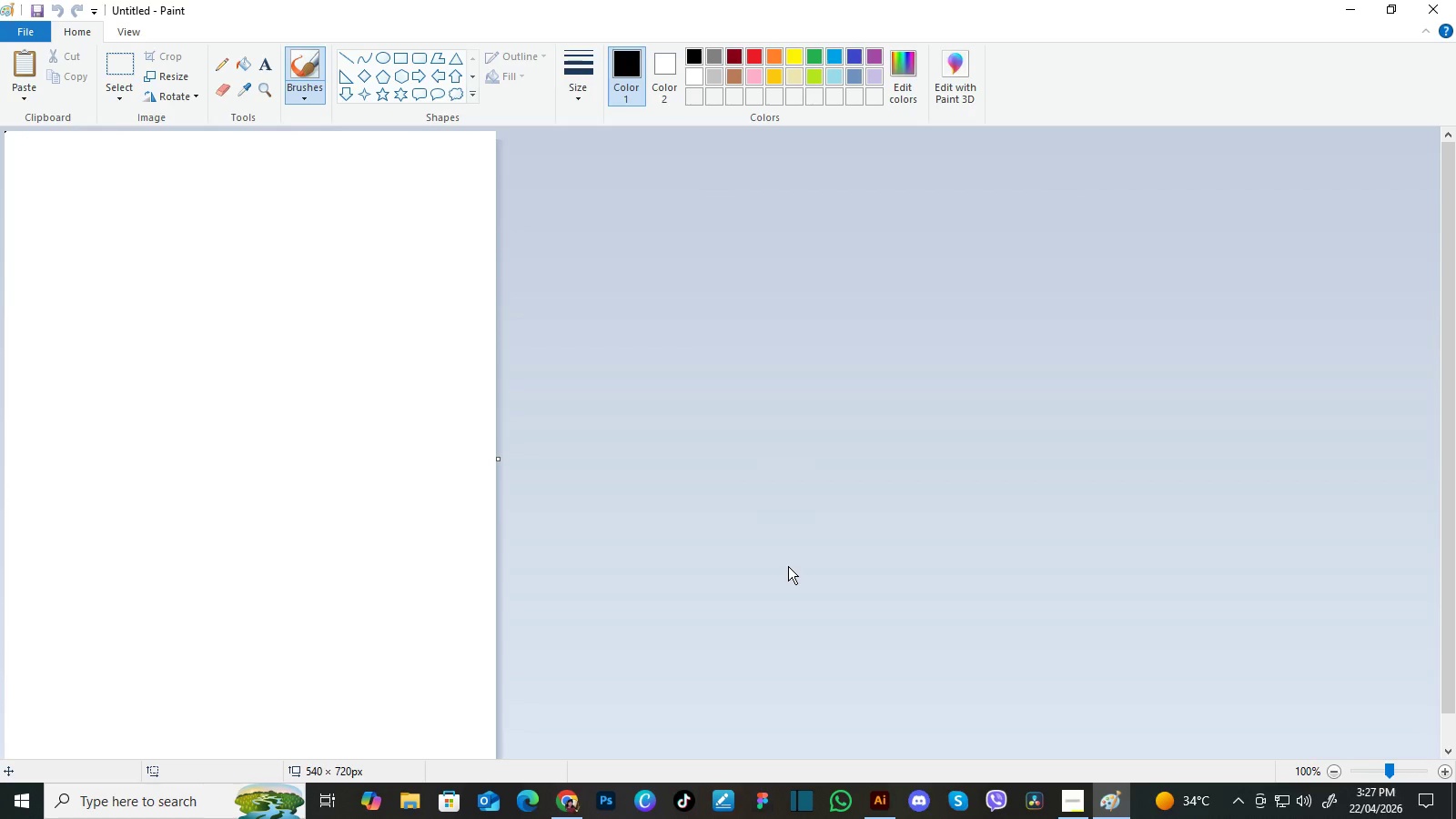 
key(Control+V)
 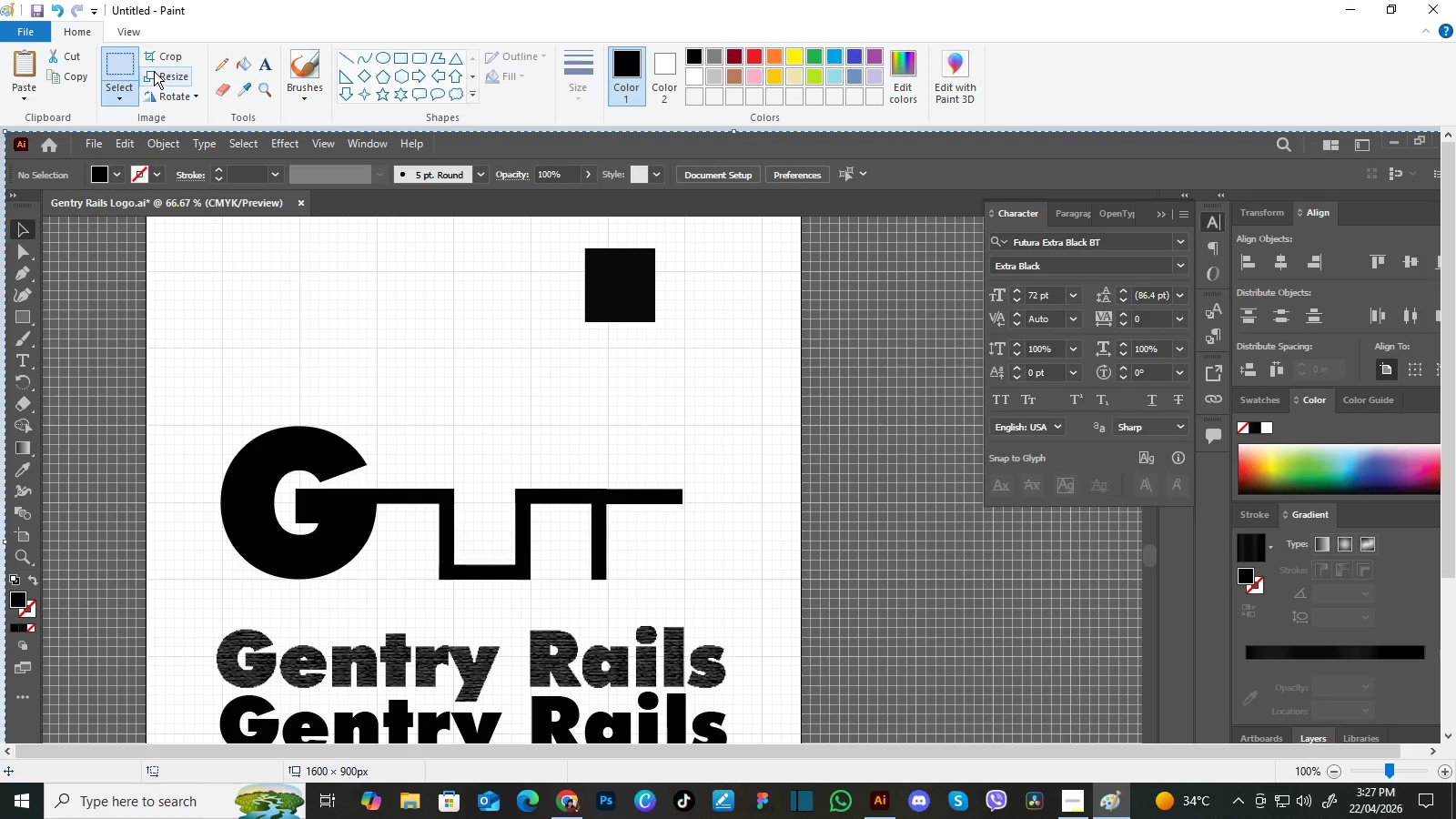 
left_click([37, 29])
 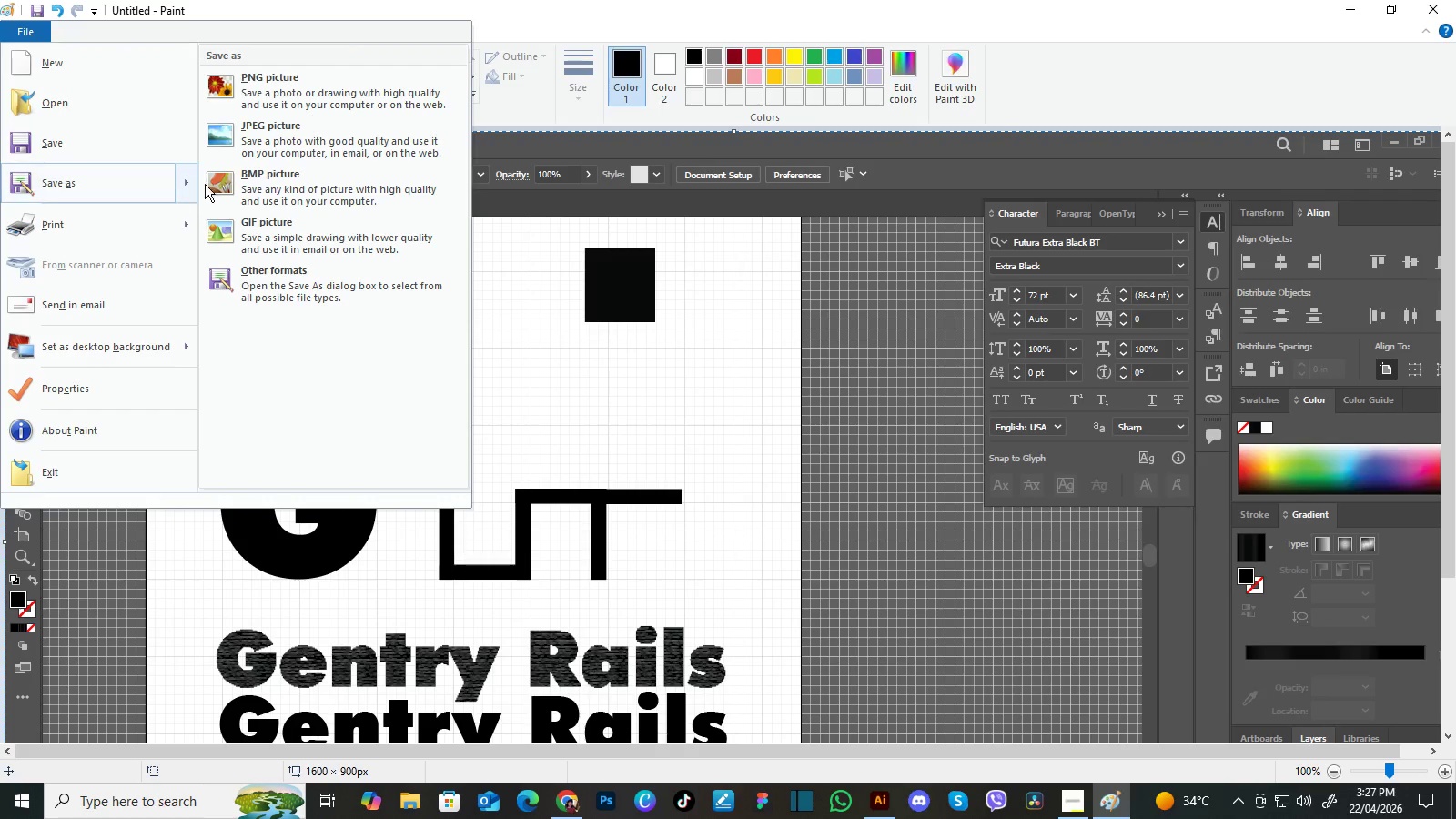 
left_click([260, 137])
 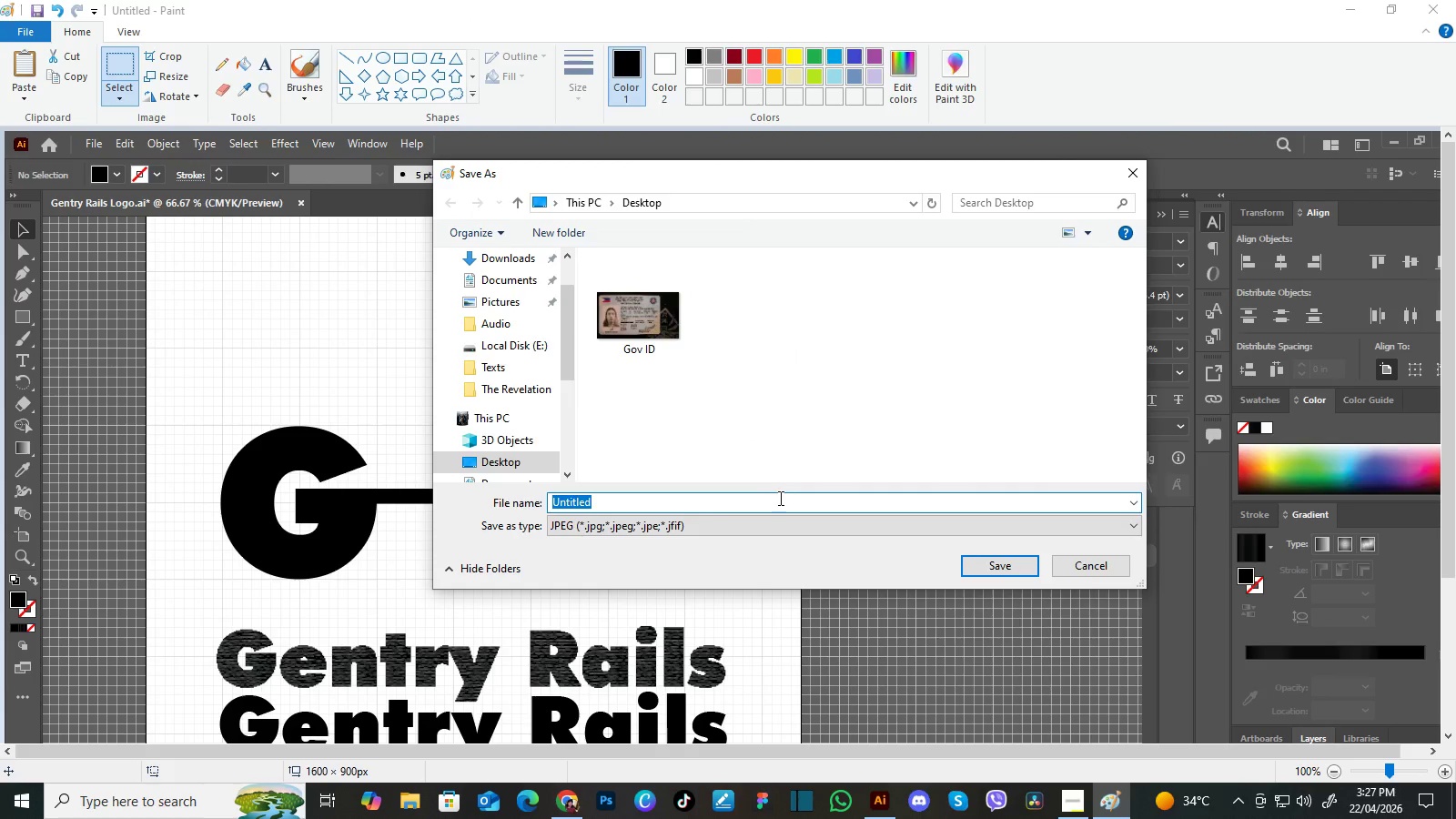 
key(Control+V)
 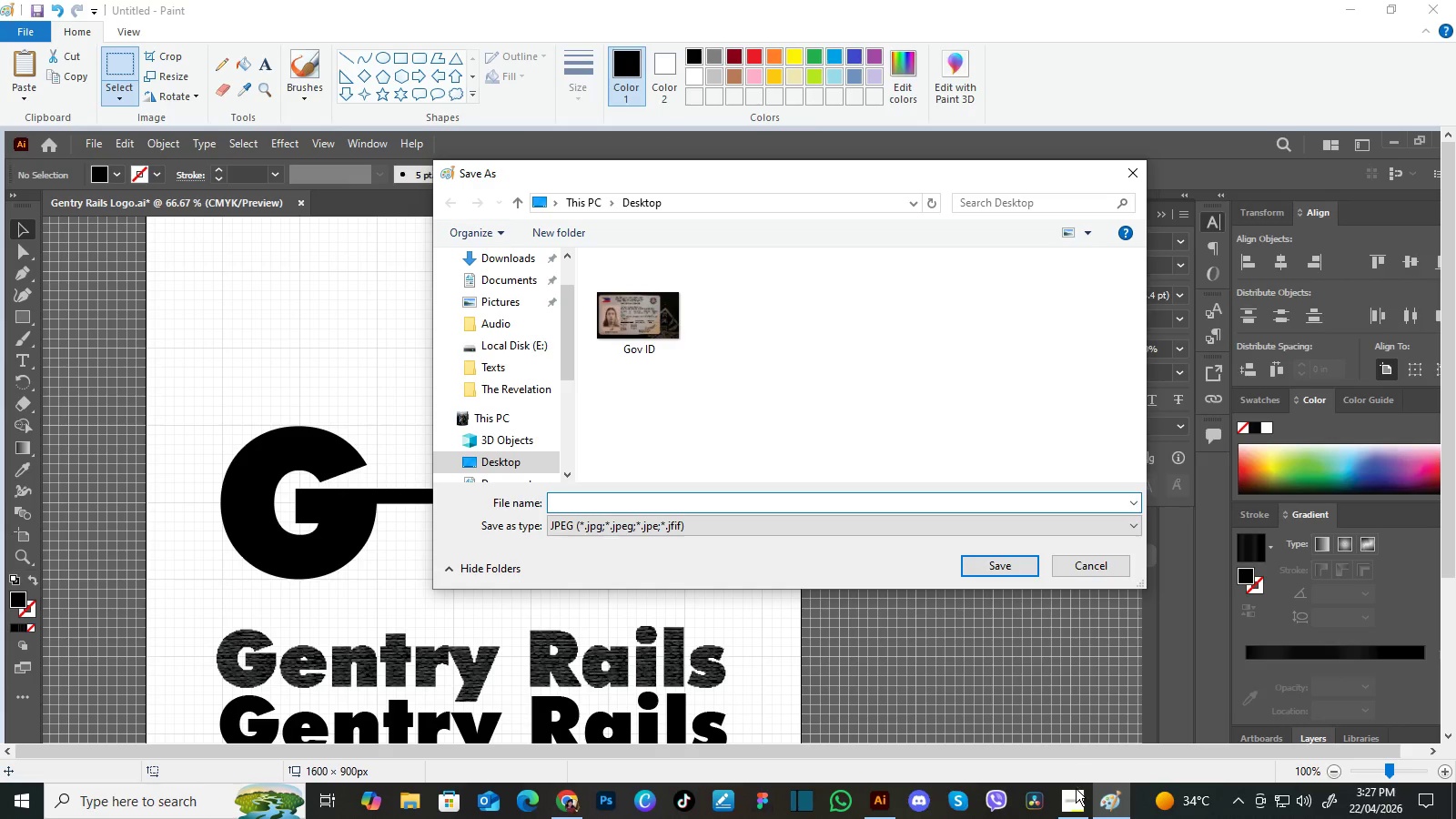 
left_click([1076, 799])